 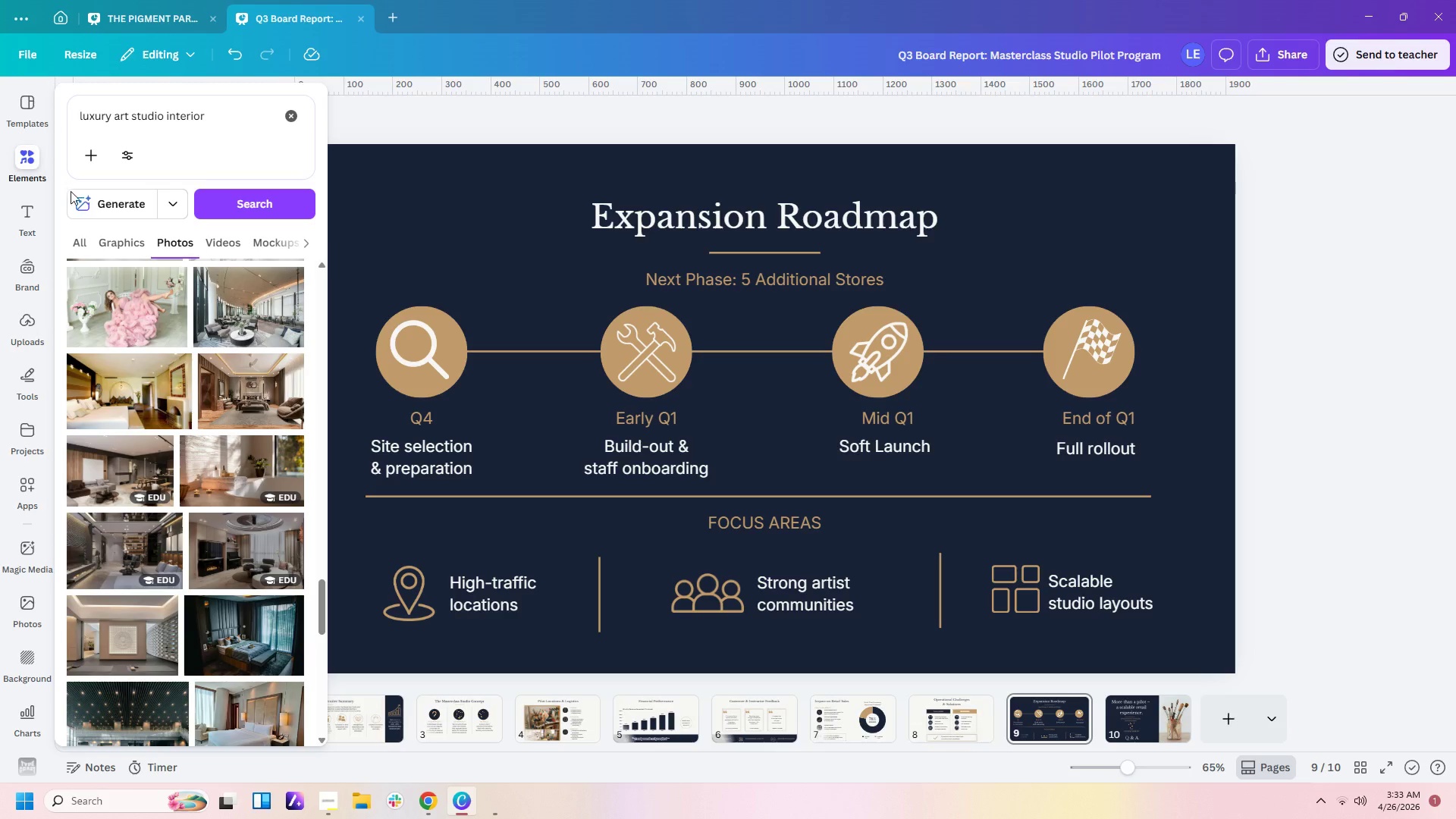 
left_click([447, 353])
 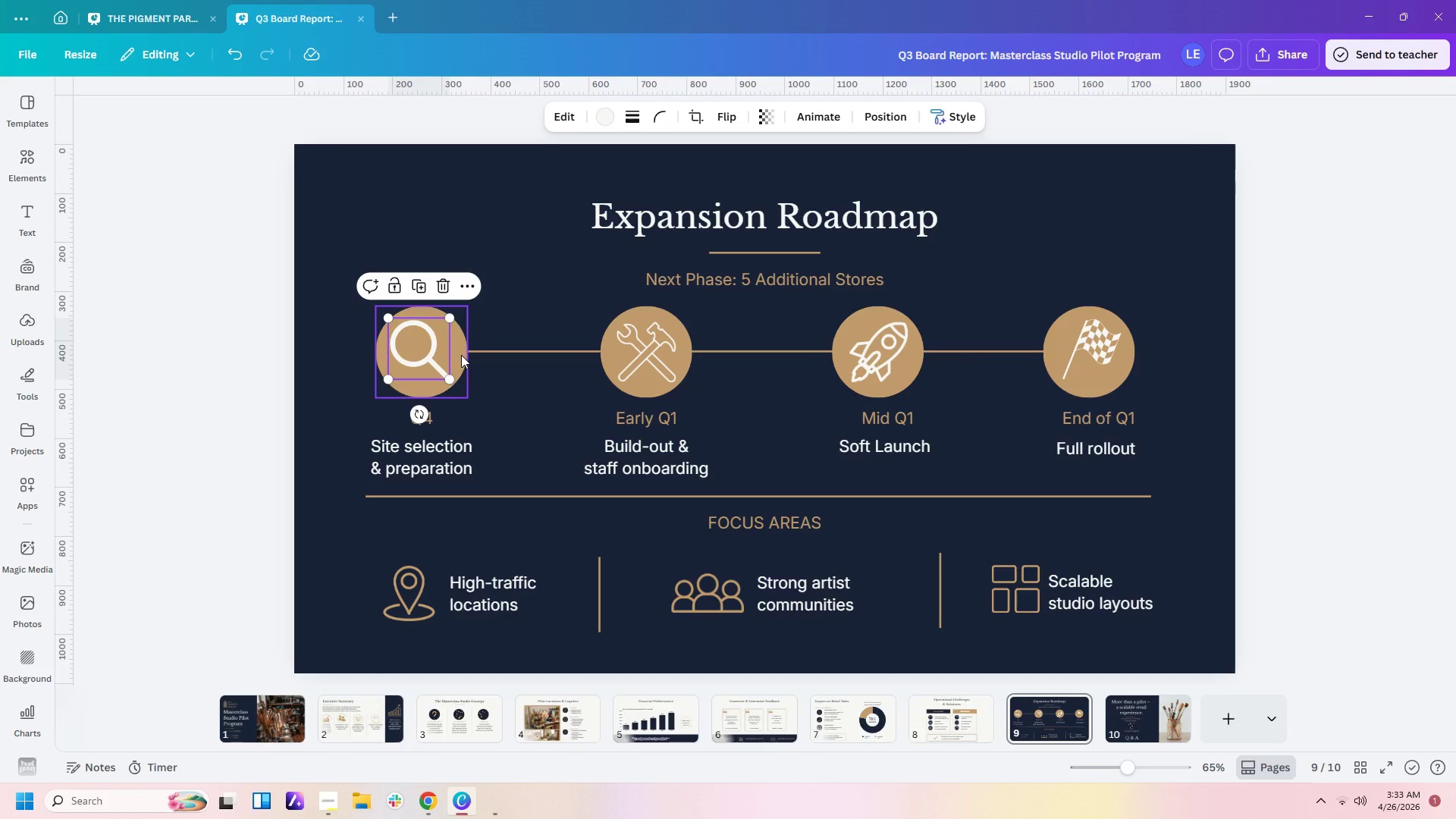 
left_click([461, 355])
 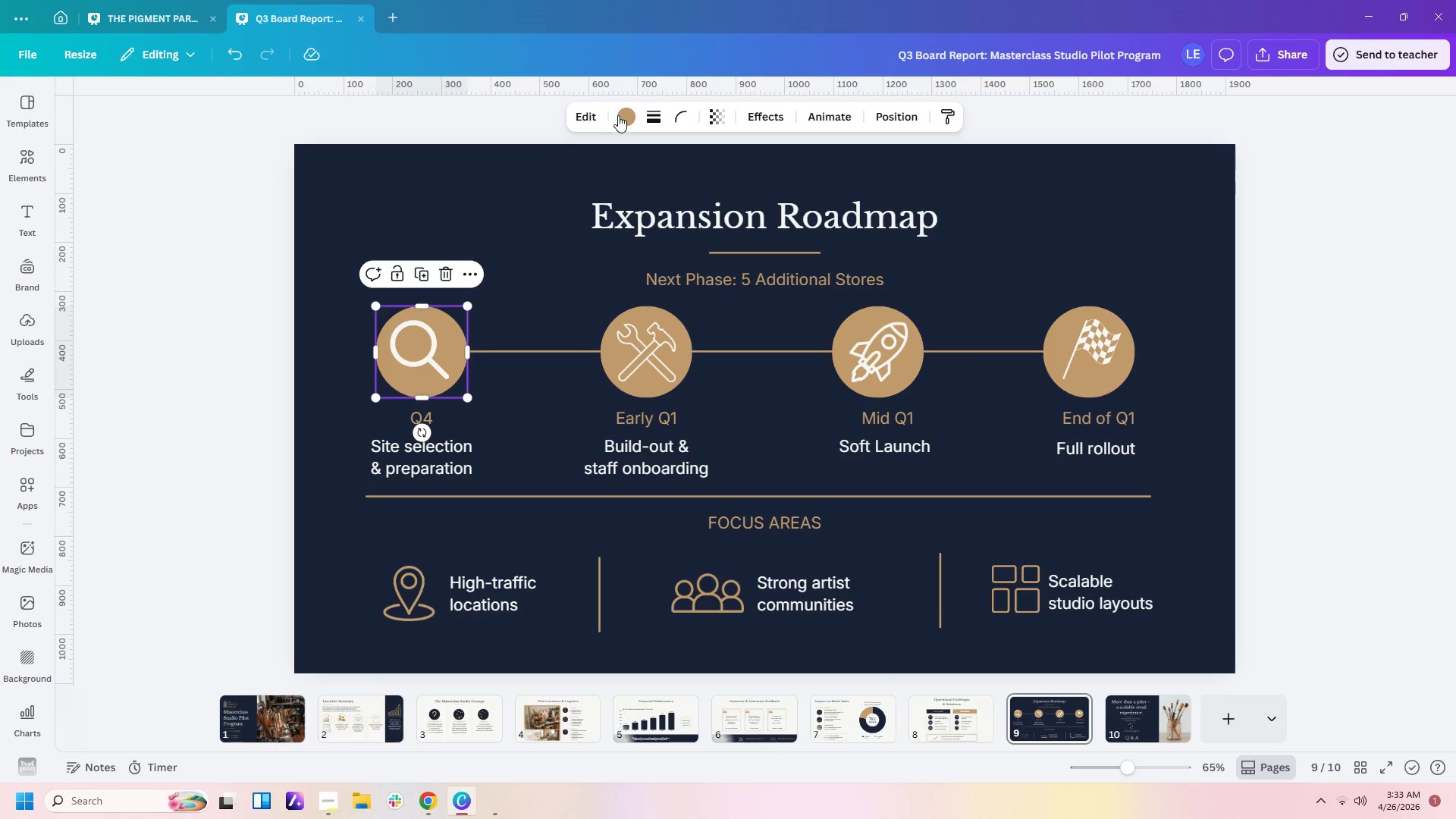 
left_click([625, 118])
 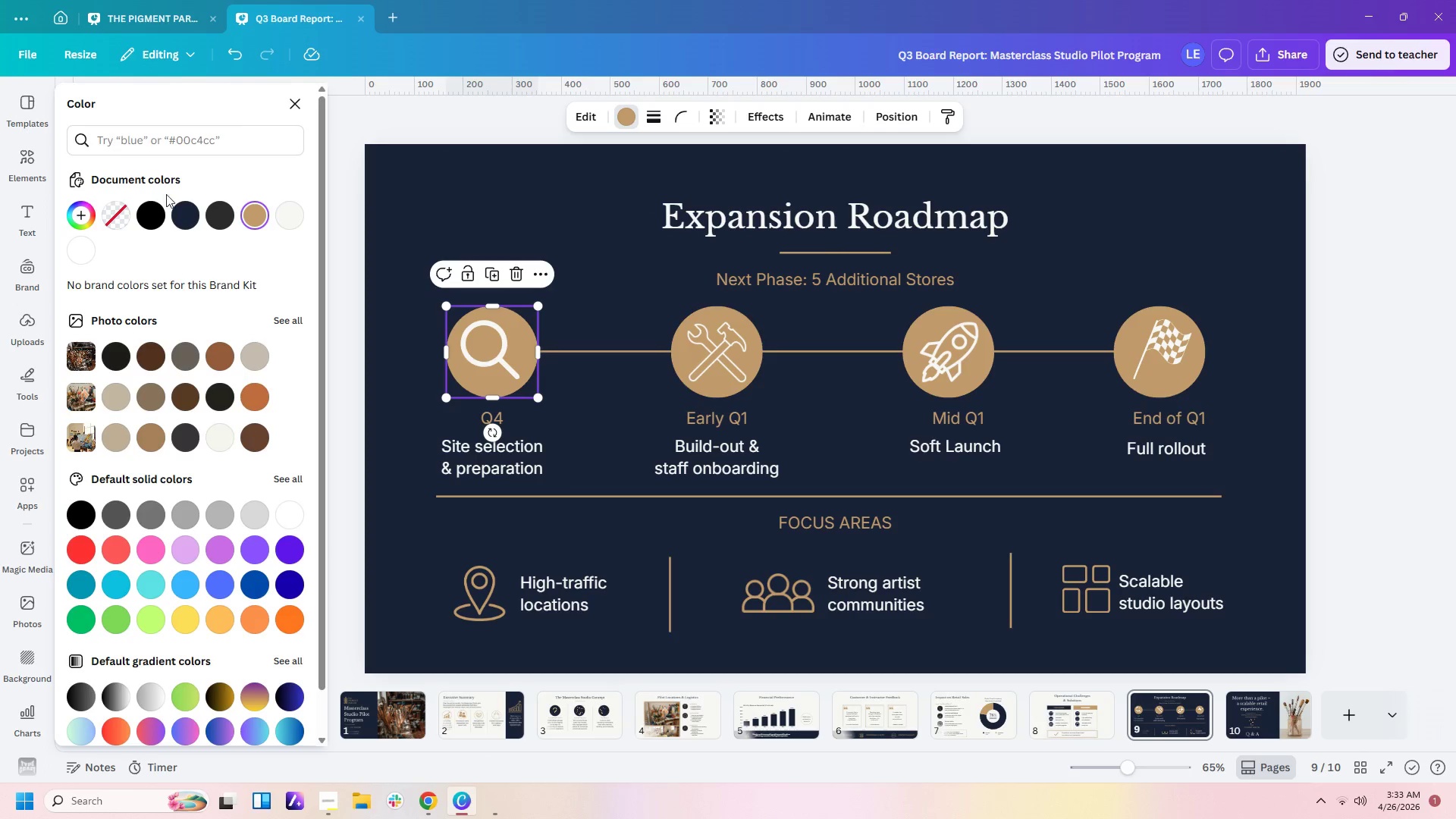 
mouse_move([231, 212])
 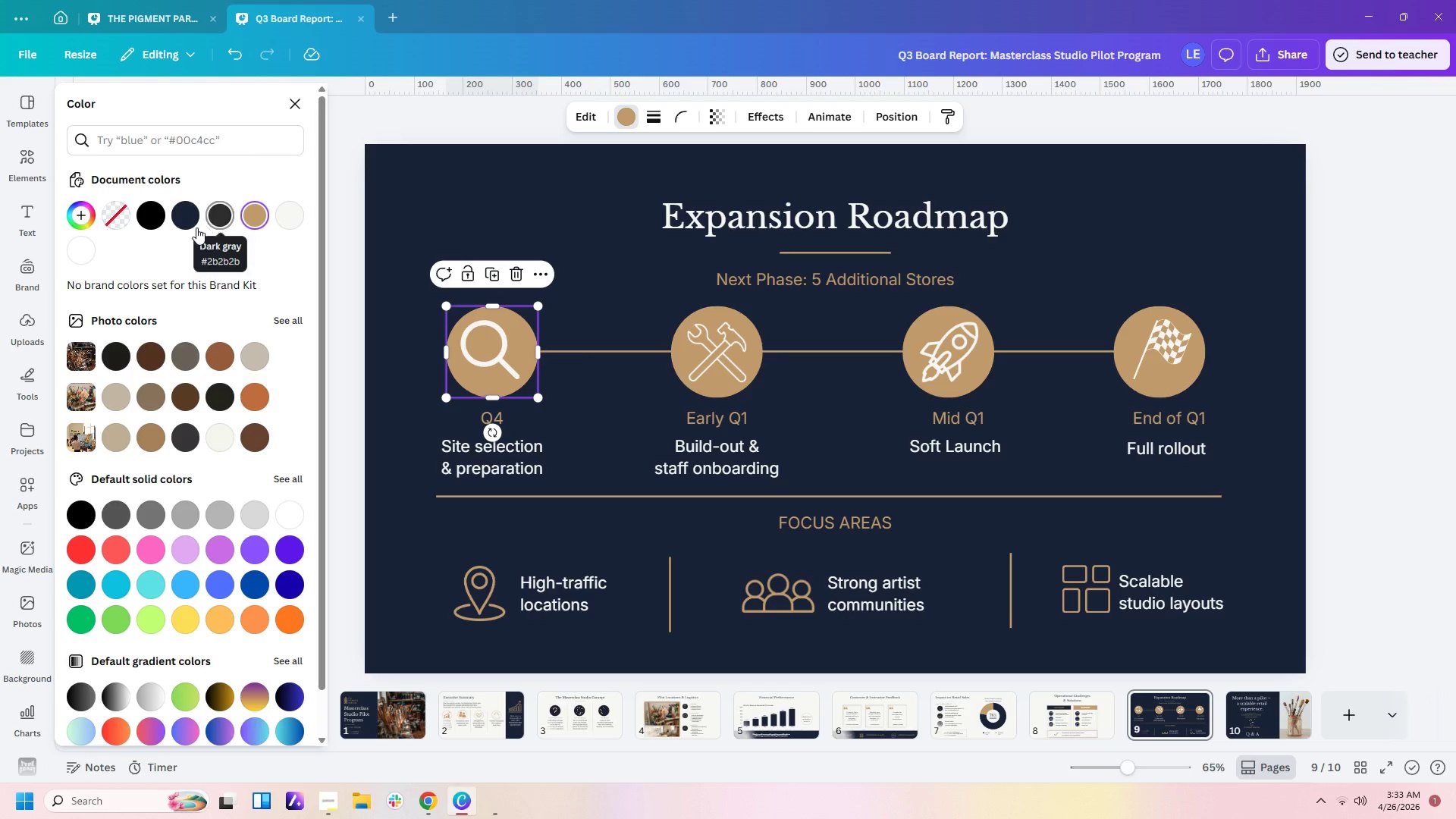 
mouse_move([186, 249])
 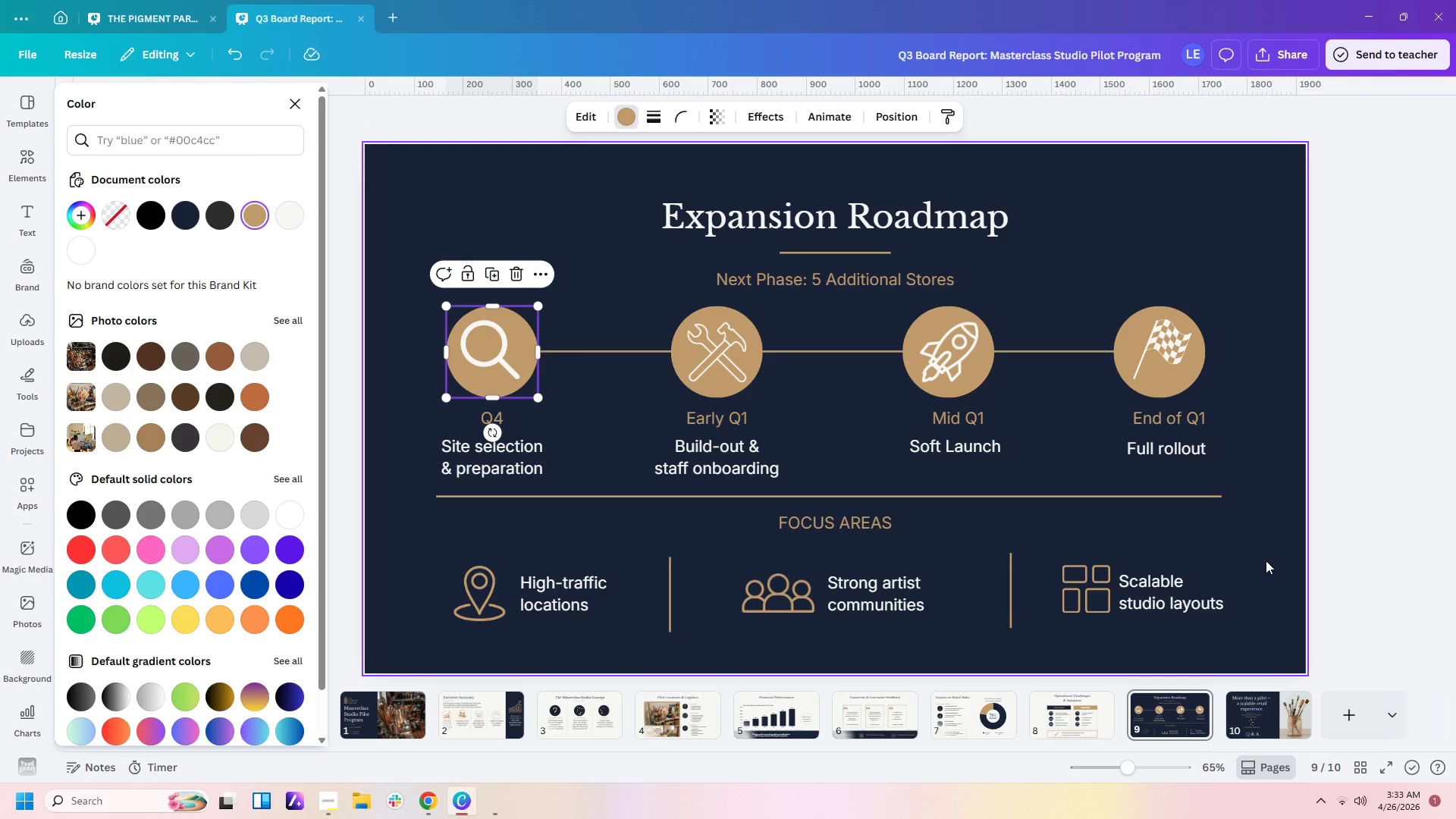 
left_click([1257, 560])
 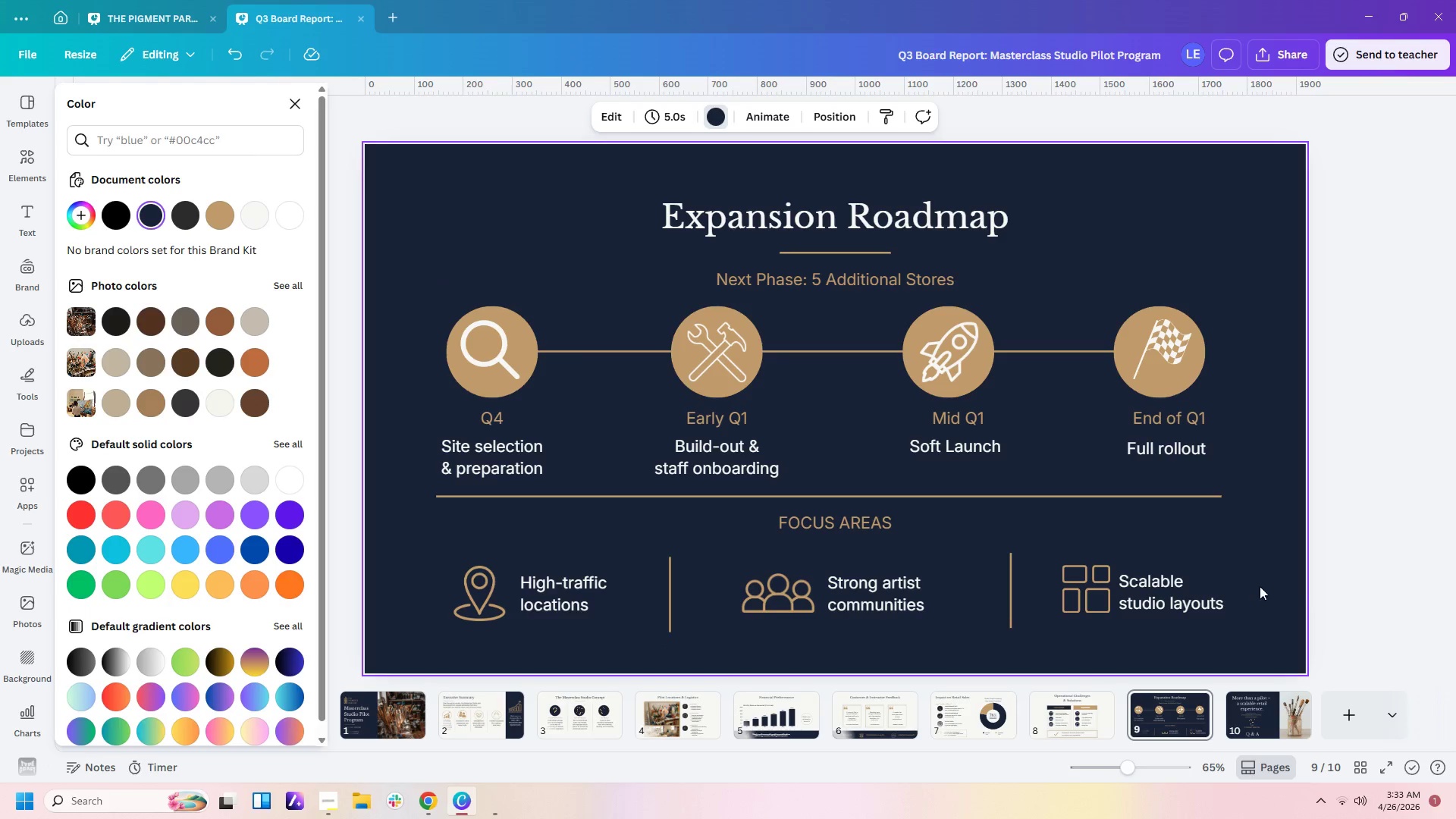 
mouse_move([1316, 603])
 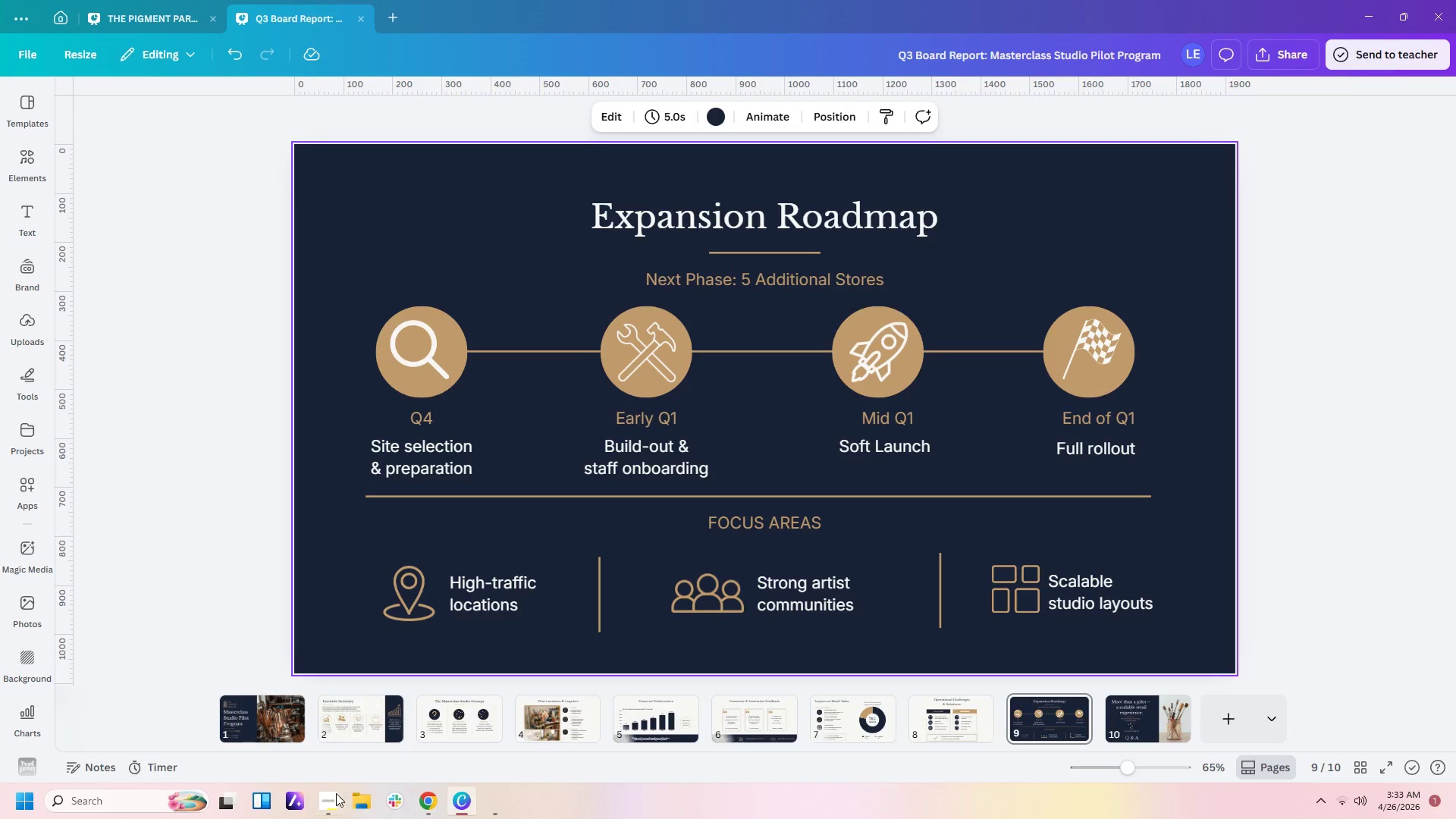 